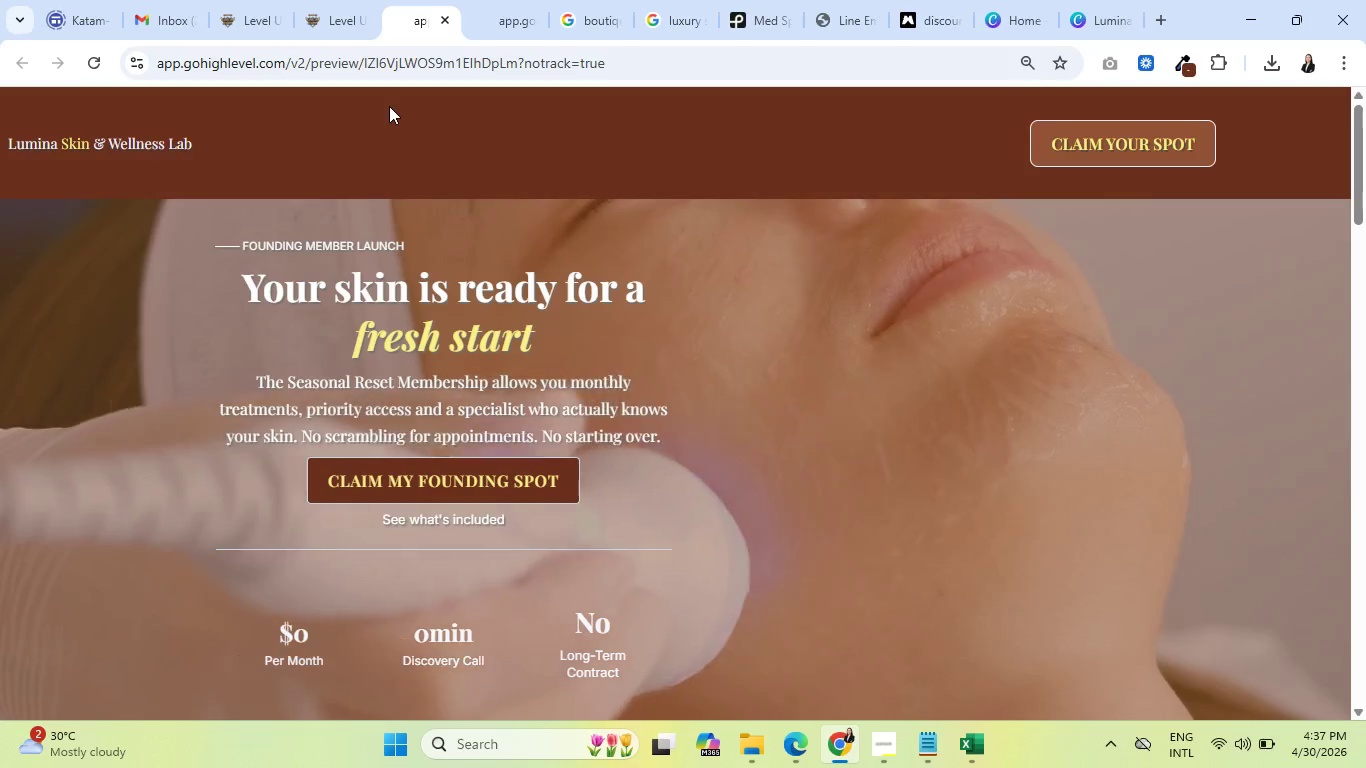 
left_click([1149, 131])
 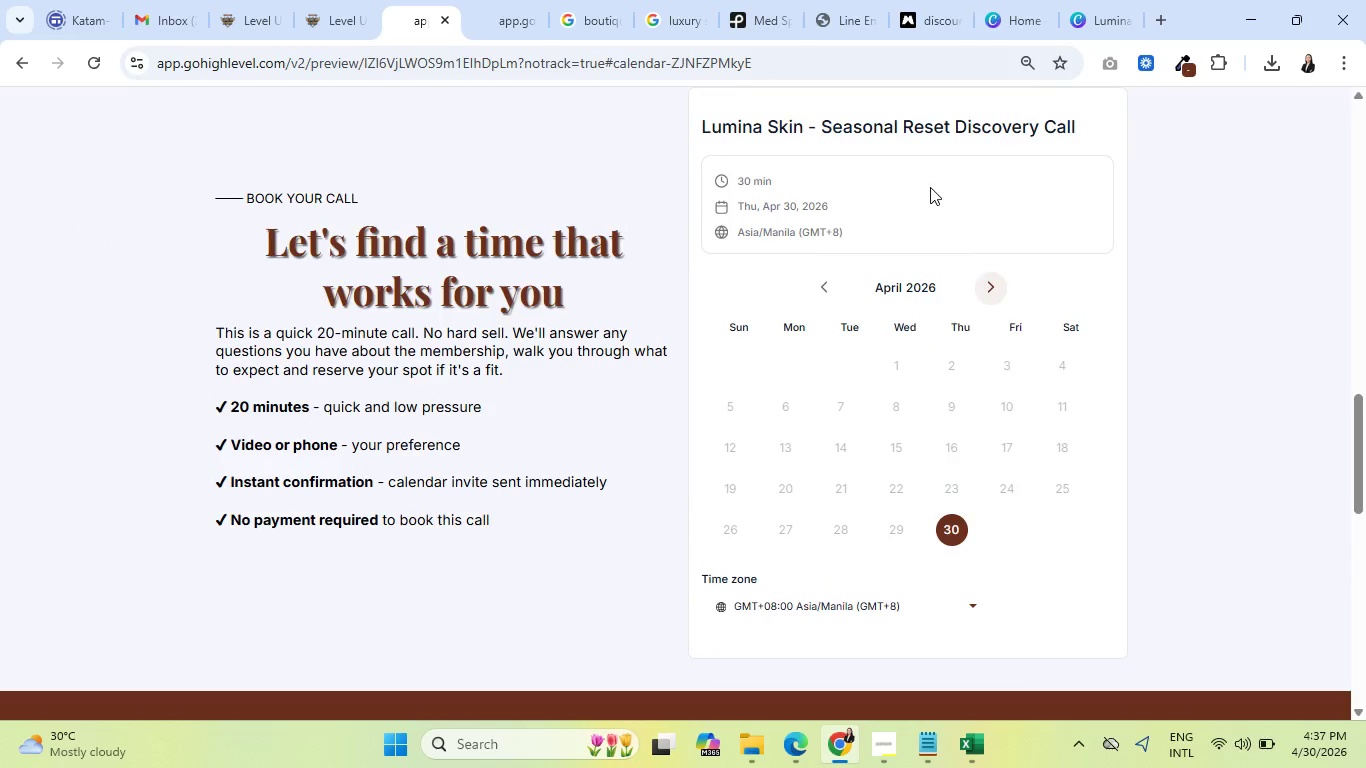 
scroll: coordinate [640, 259], scroll_direction: up, amount: 8.0
 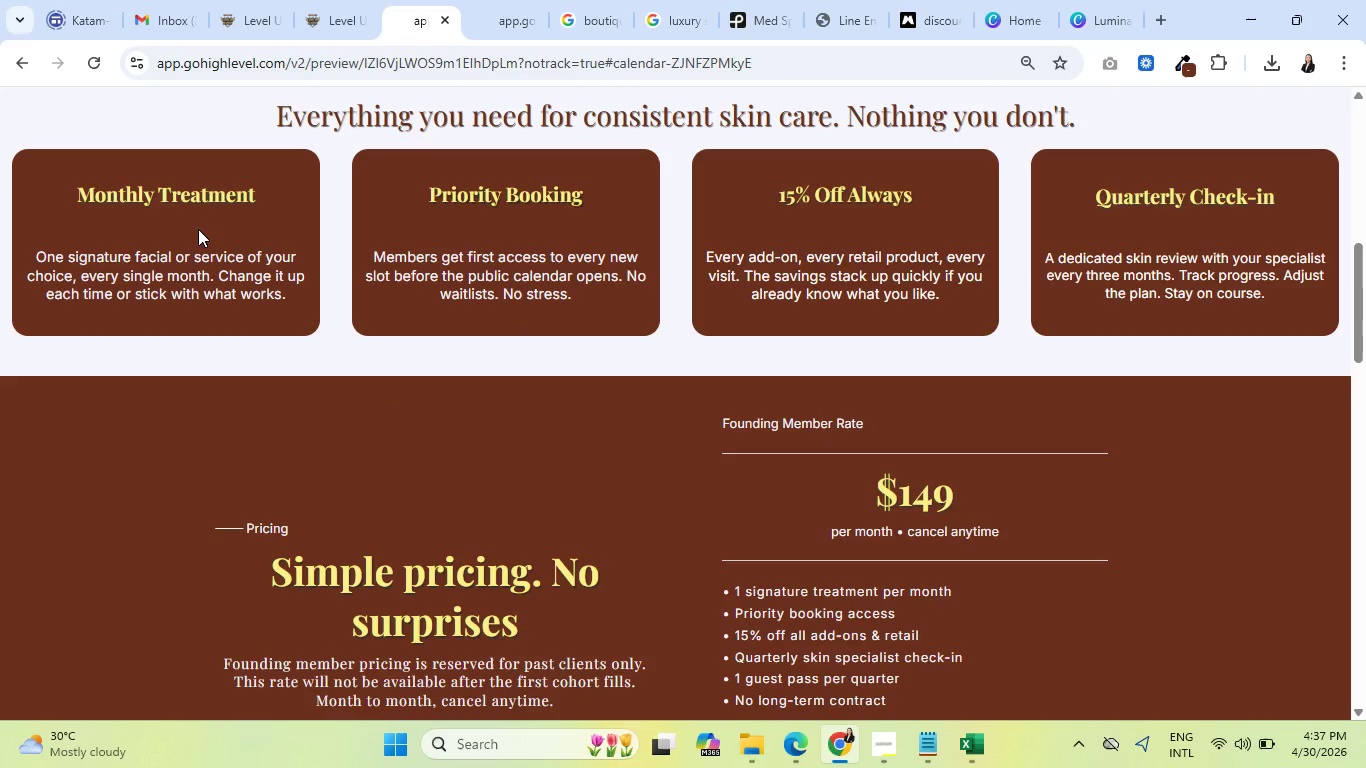 
wait(8.37)
 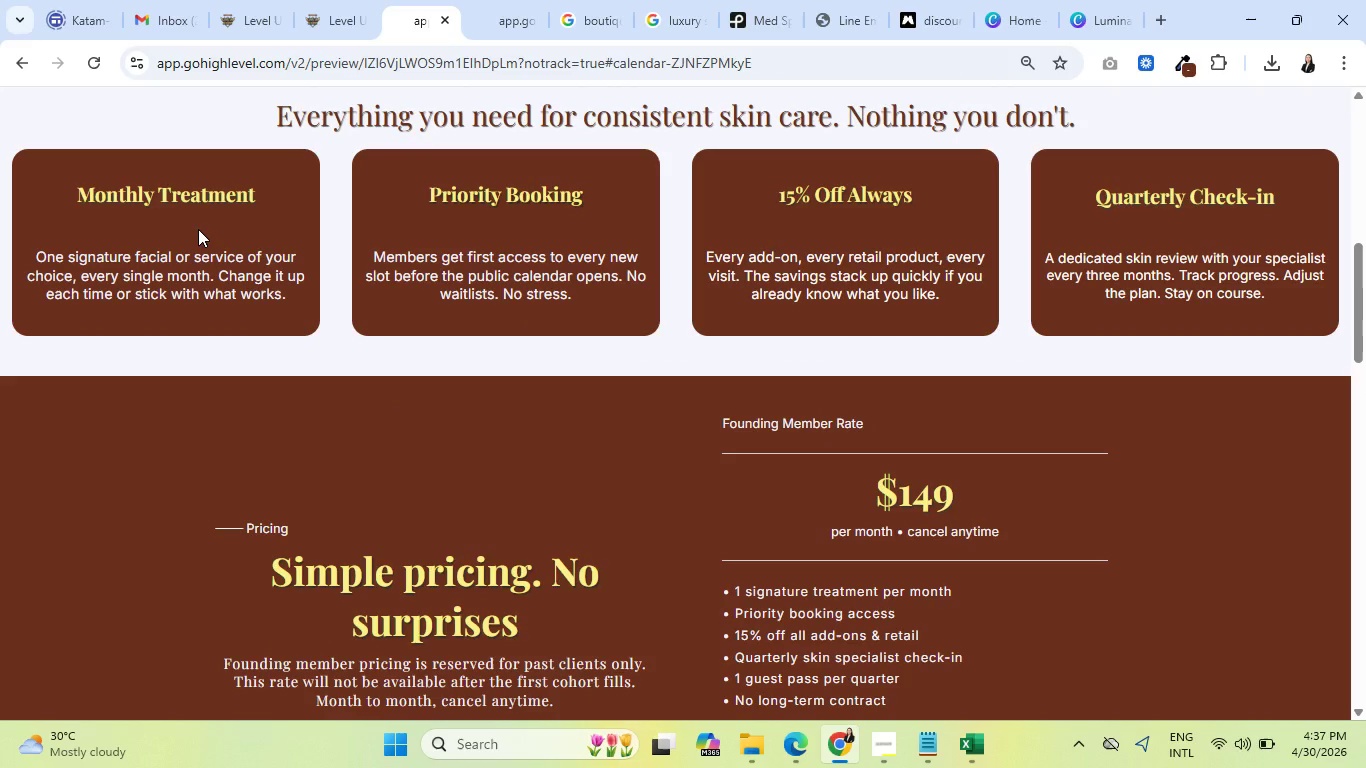 
scroll: coordinate [520, 346], scroll_direction: up, amount: 1.0
 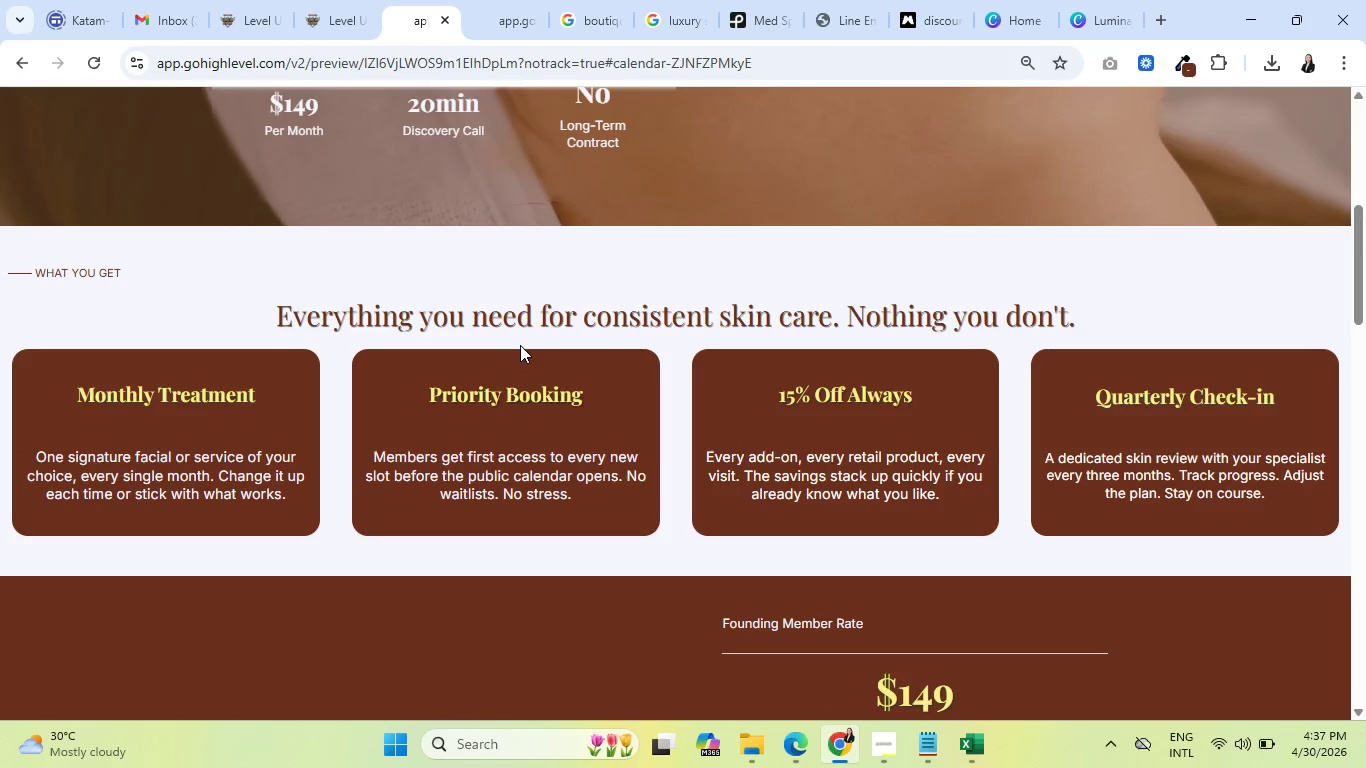 
scroll: coordinate [520, 345], scroll_direction: down, amount: 5.0
 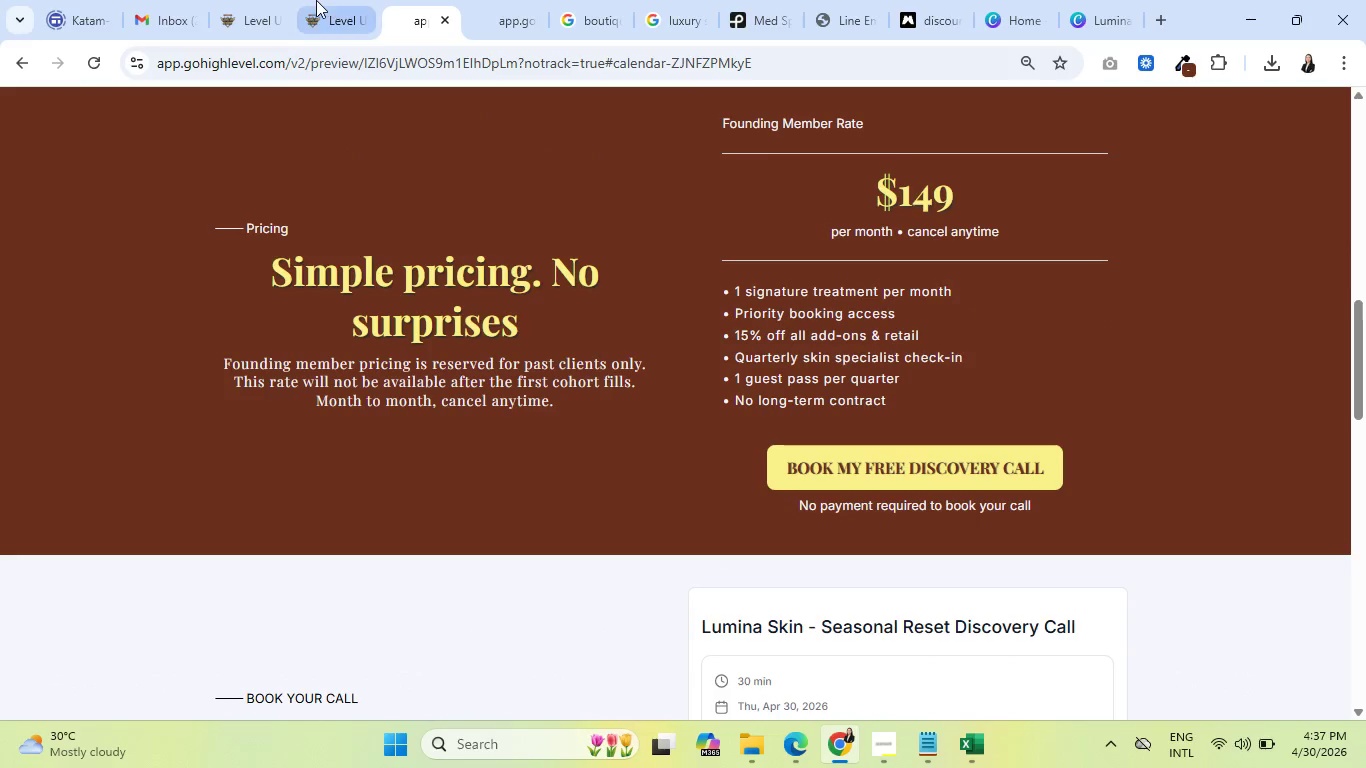 
left_click([315, 0])
 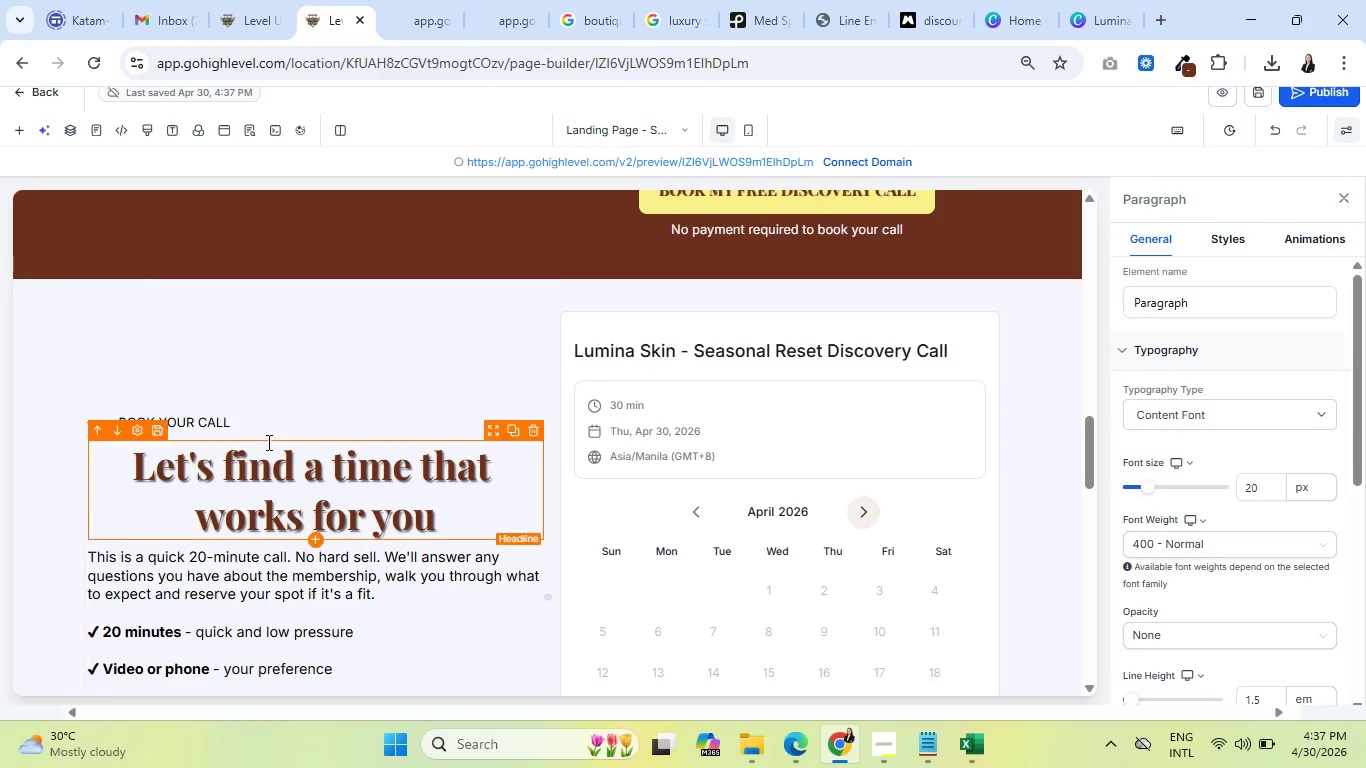 
scroll: coordinate [280, 412], scroll_direction: up, amount: 9.0
 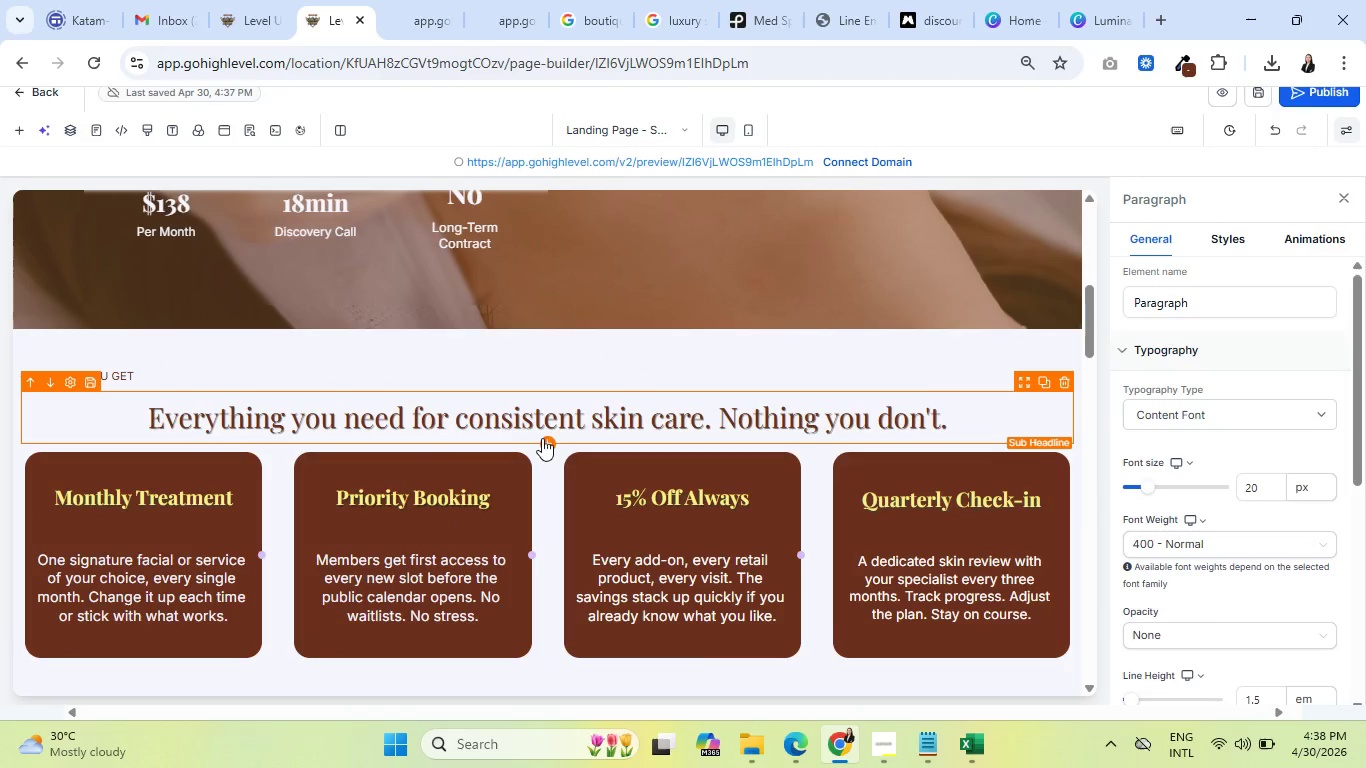 
left_click([548, 442])
 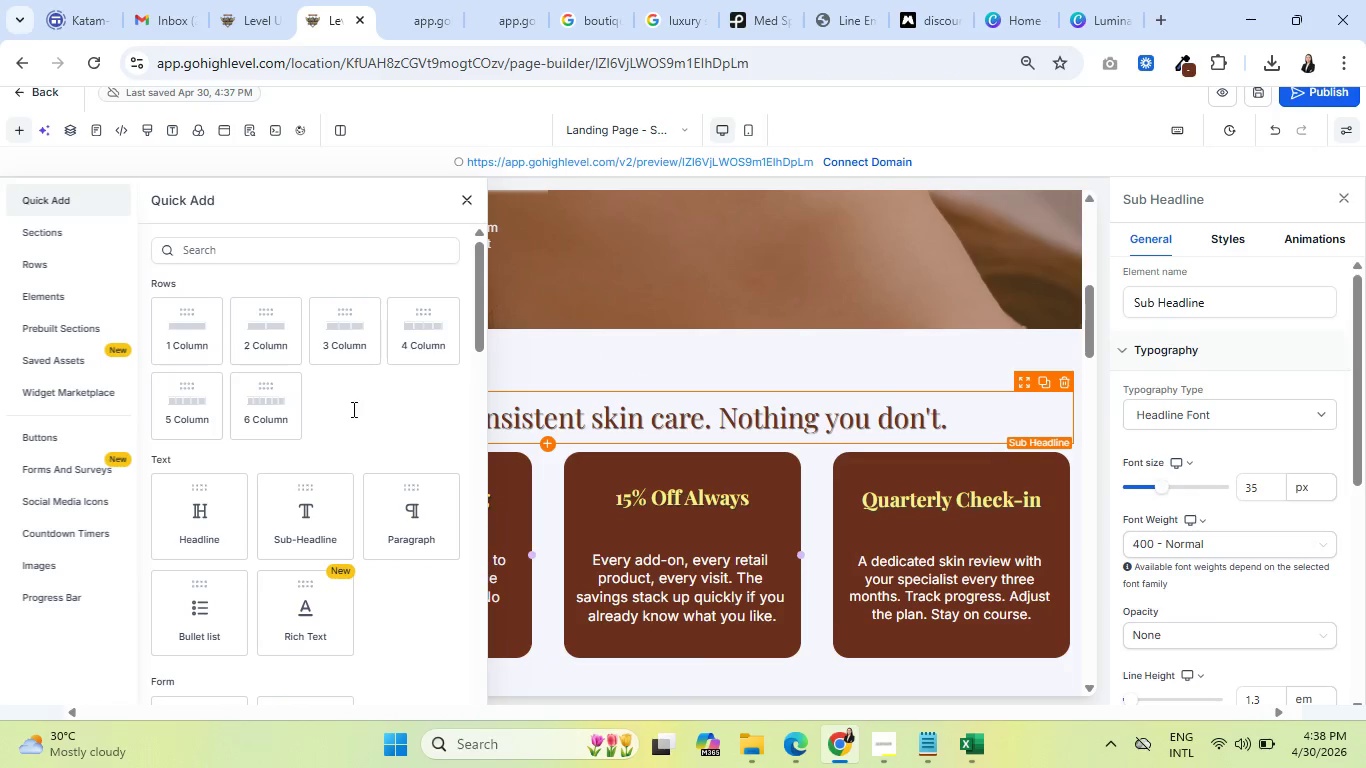 
scroll: coordinate [349, 414], scroll_direction: down, amount: 13.0
 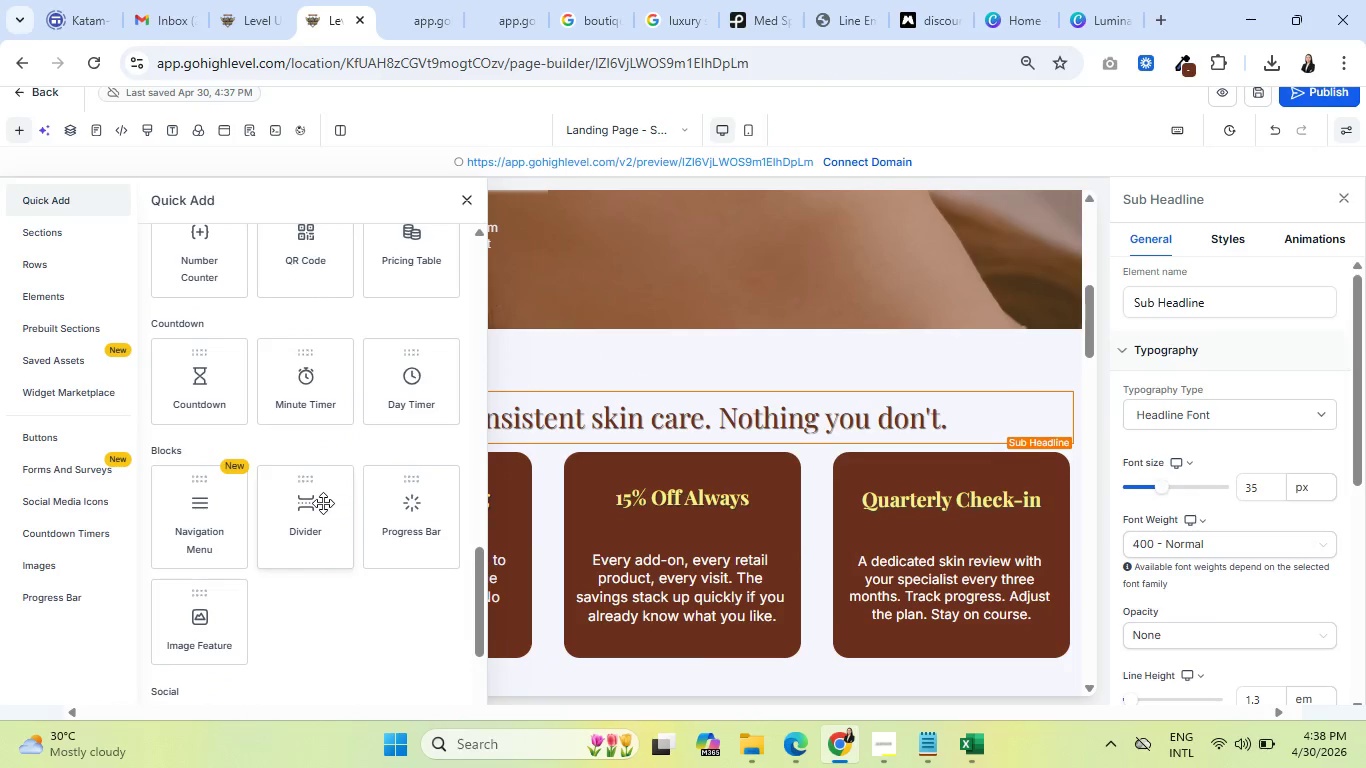 
left_click([313, 509])
 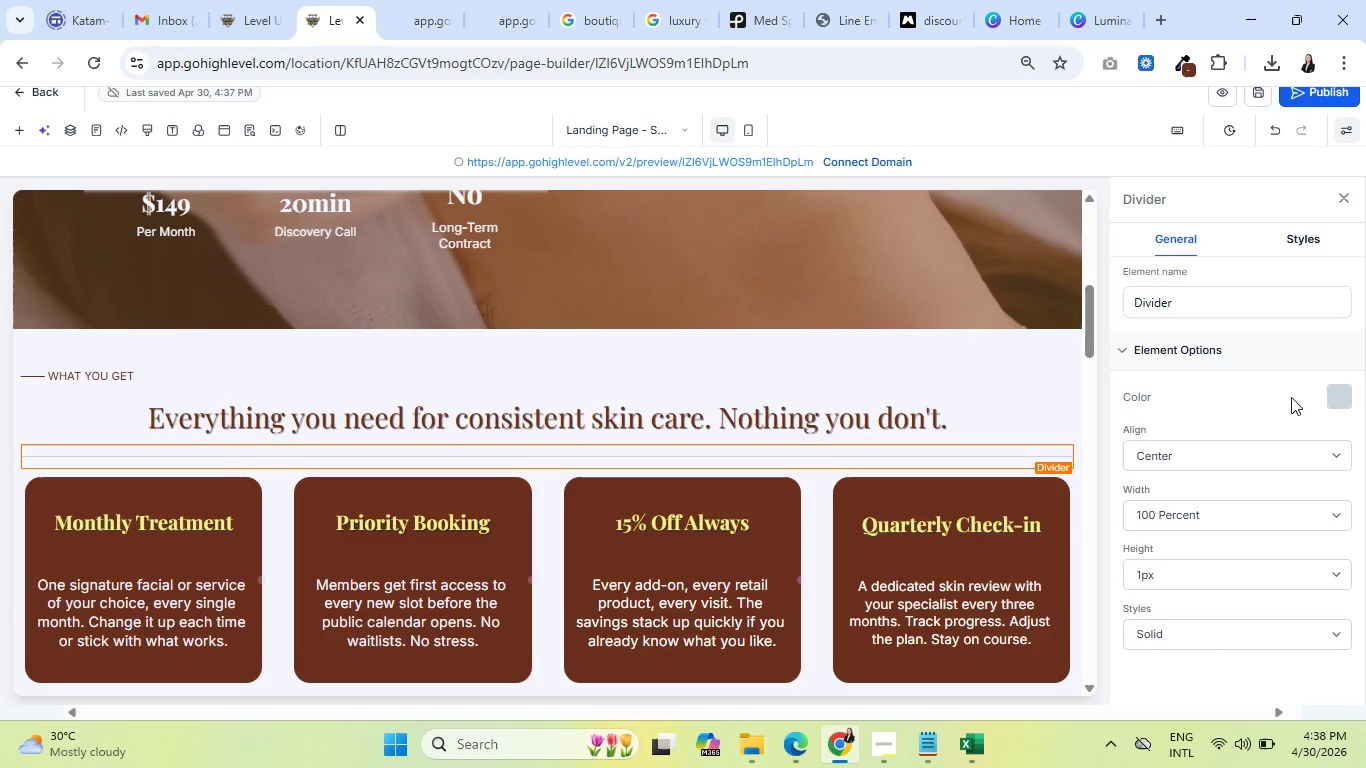 
left_click([1336, 405])
 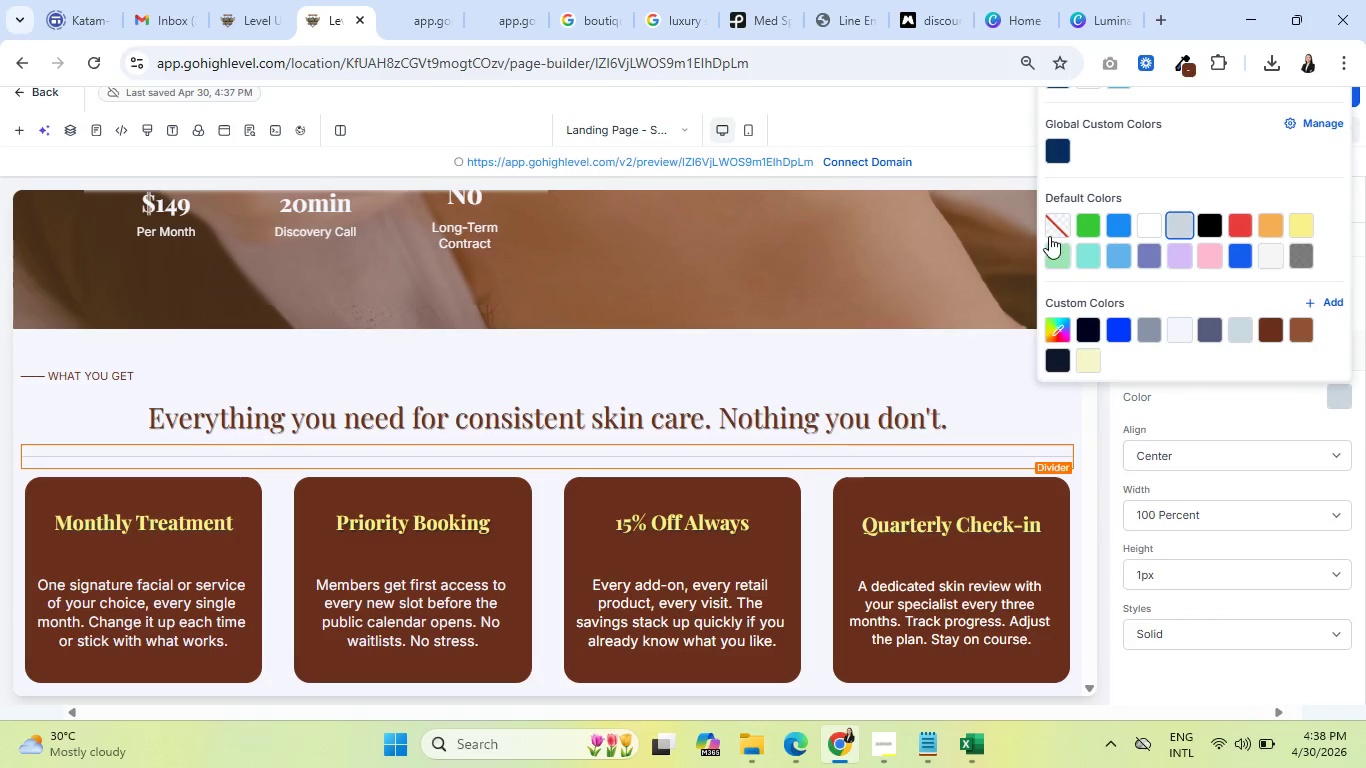 
left_click([1053, 221])
 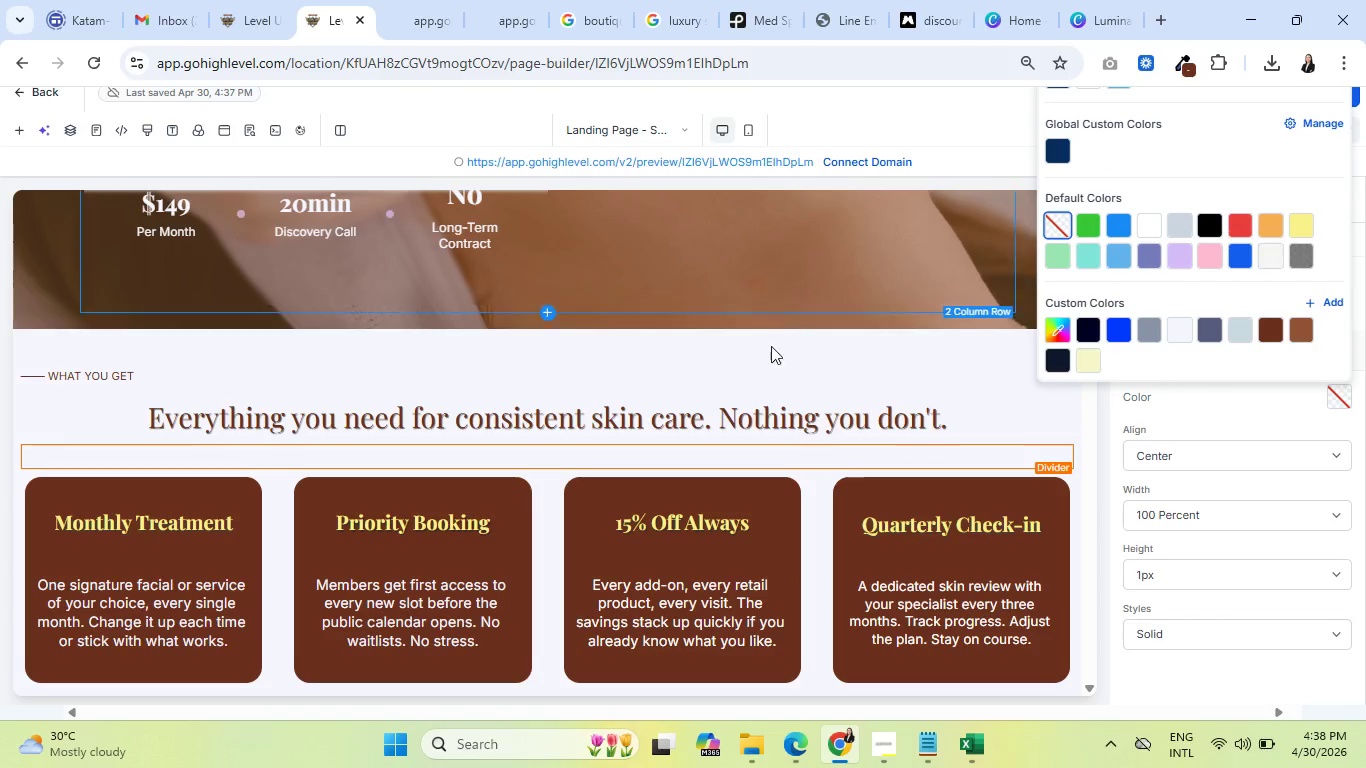 
left_click([768, 377])
 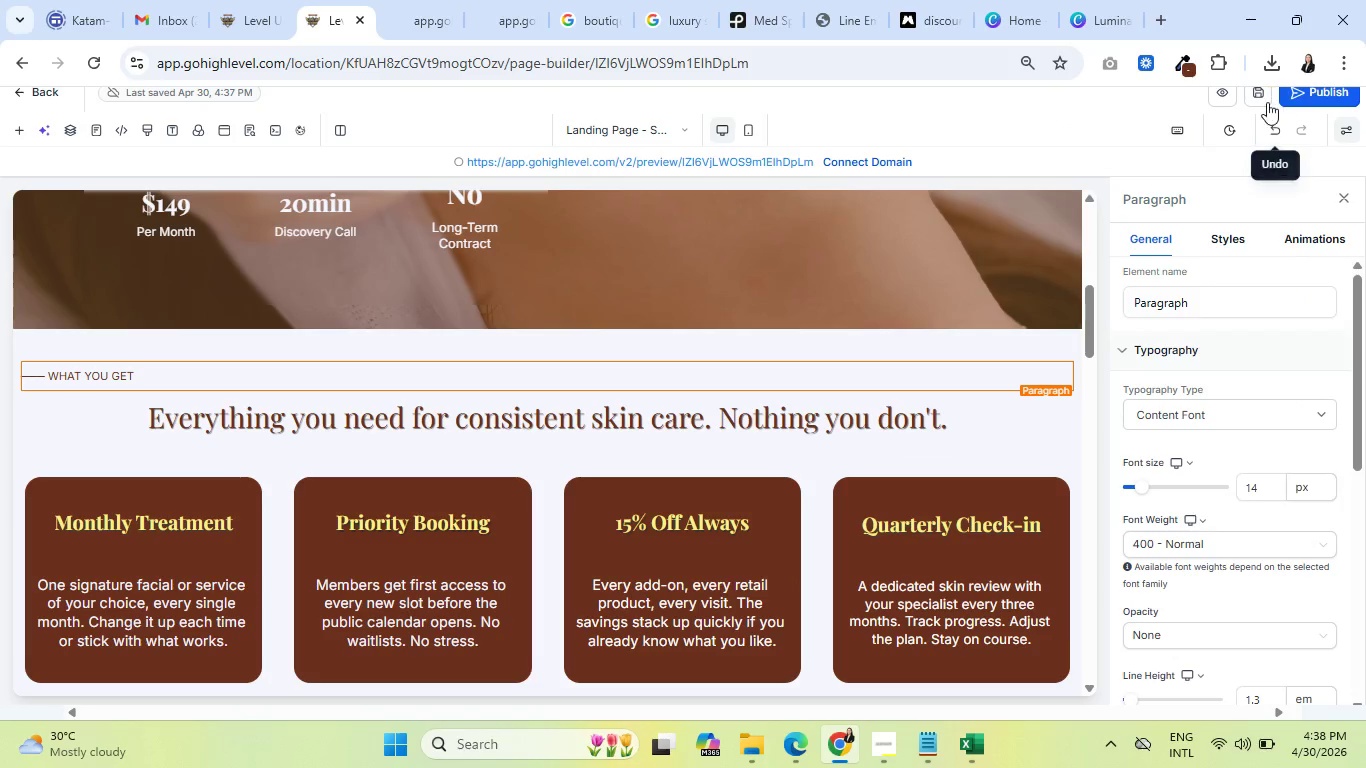 
left_click([1262, 97])
 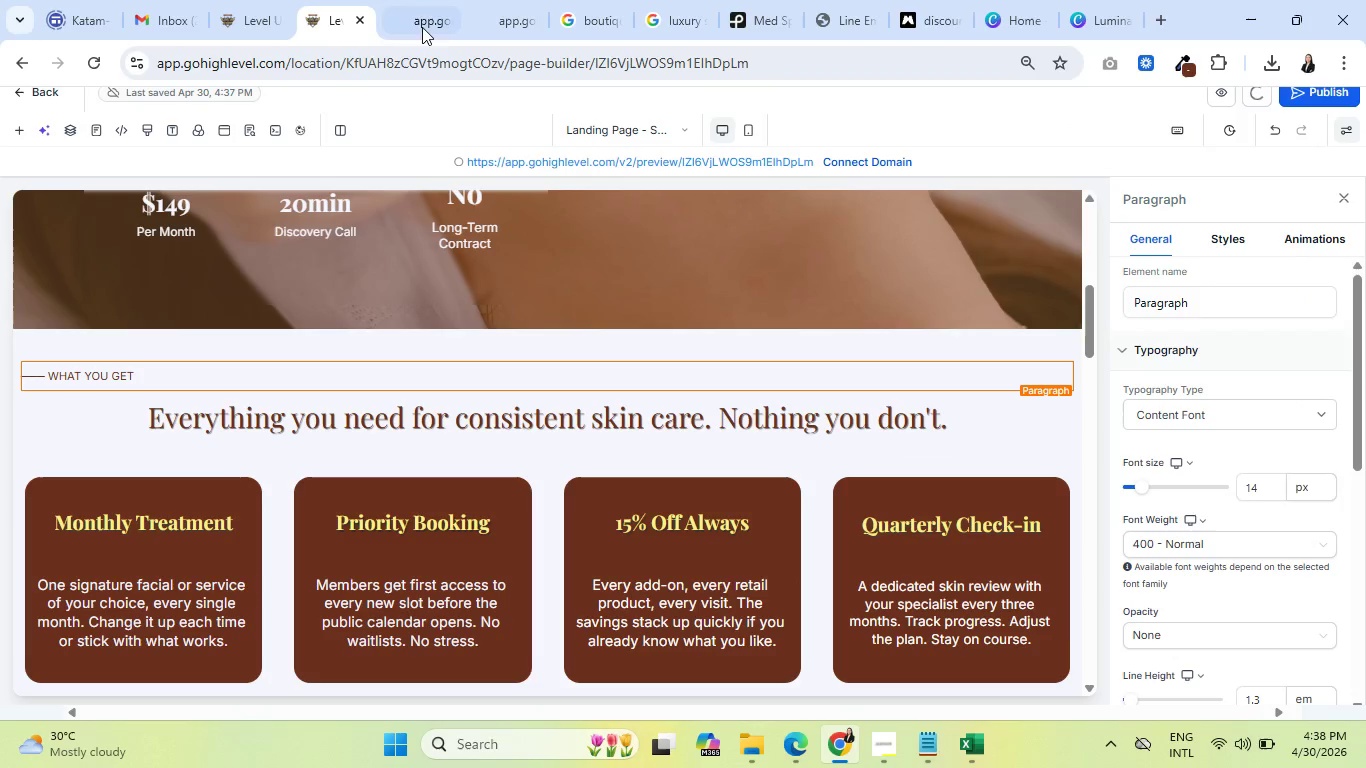 
left_click([409, 9])
 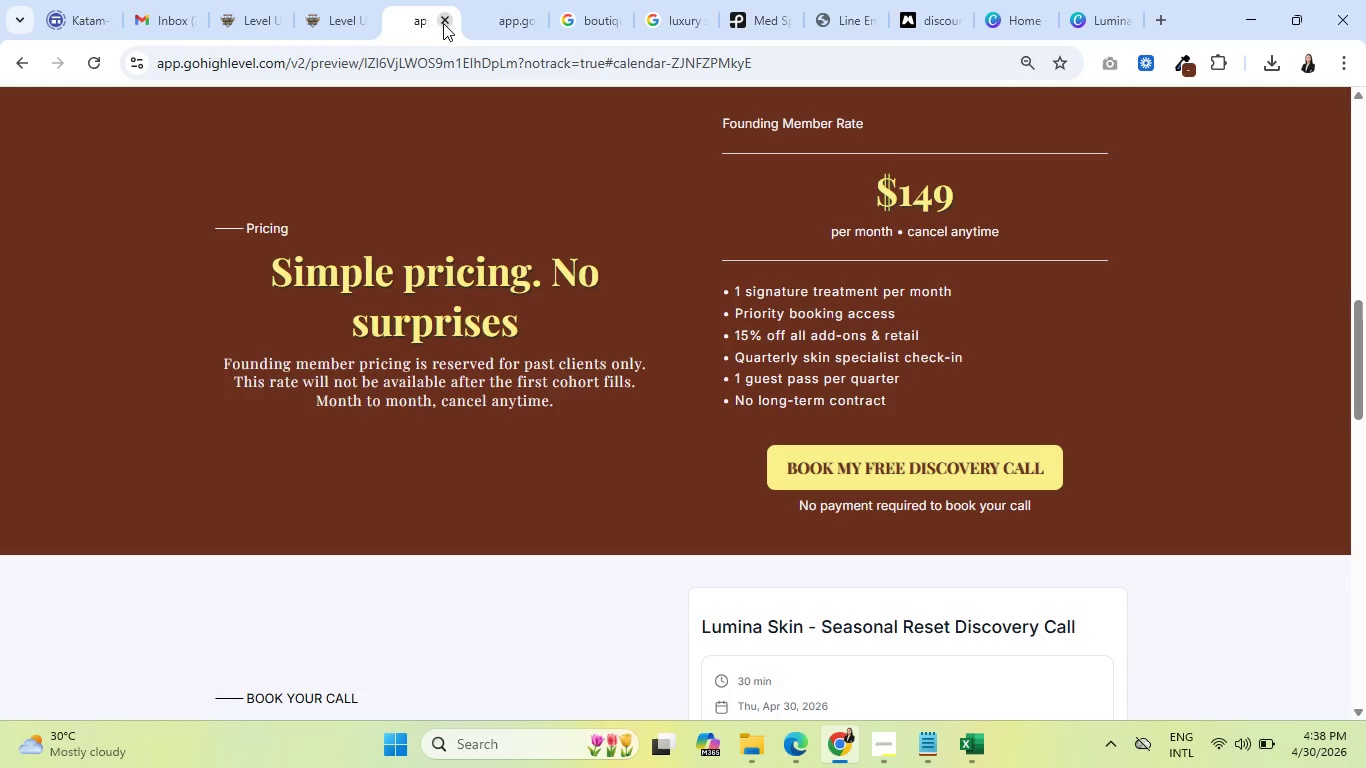 
left_click([443, 23])
 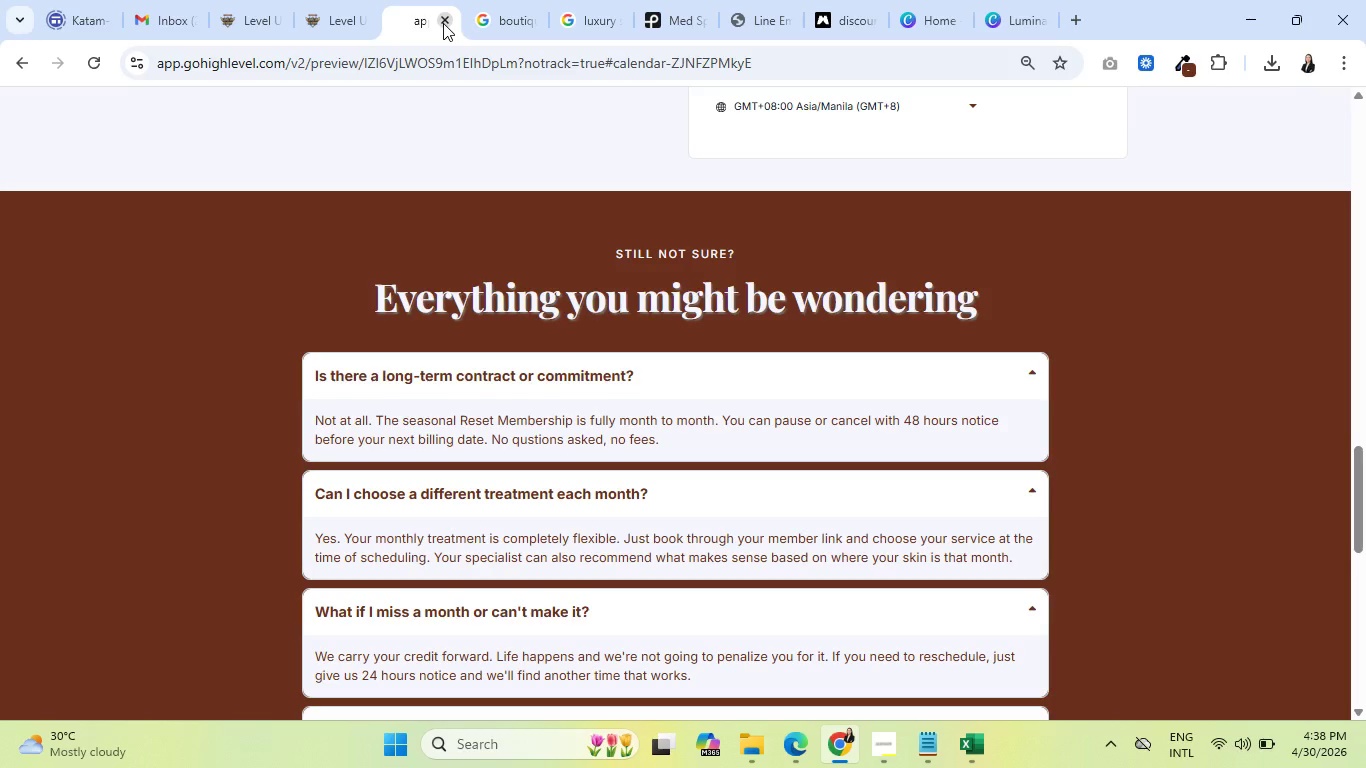 
left_click([443, 23])
 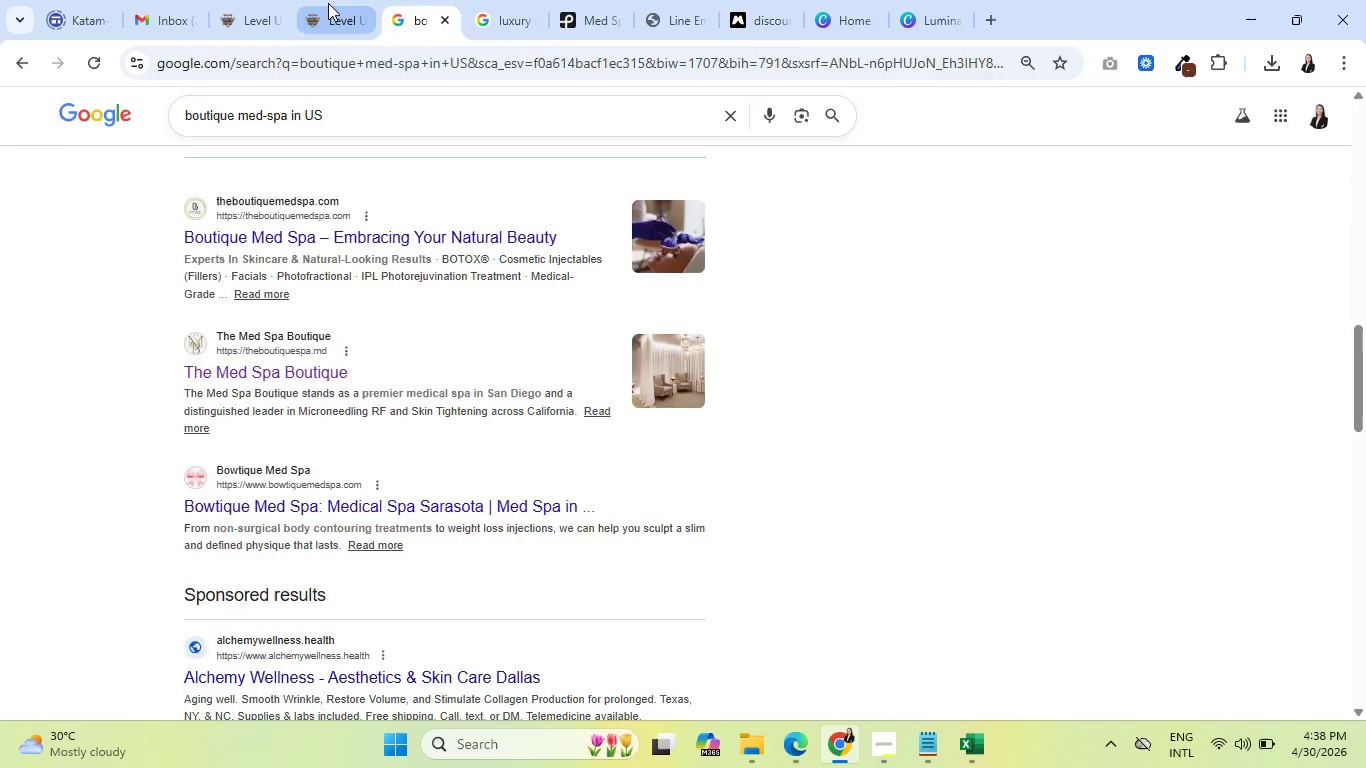 
left_click([328, 3])
 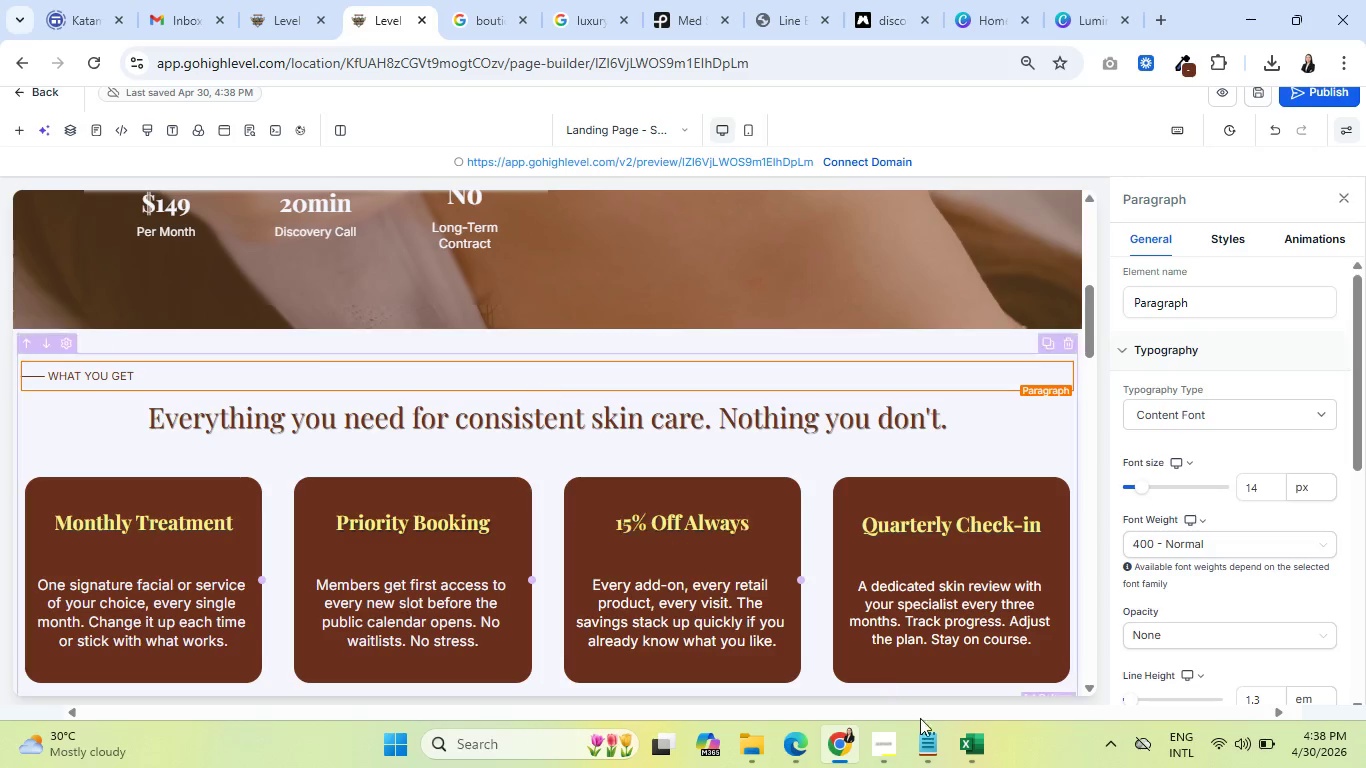 
left_click([892, 752])